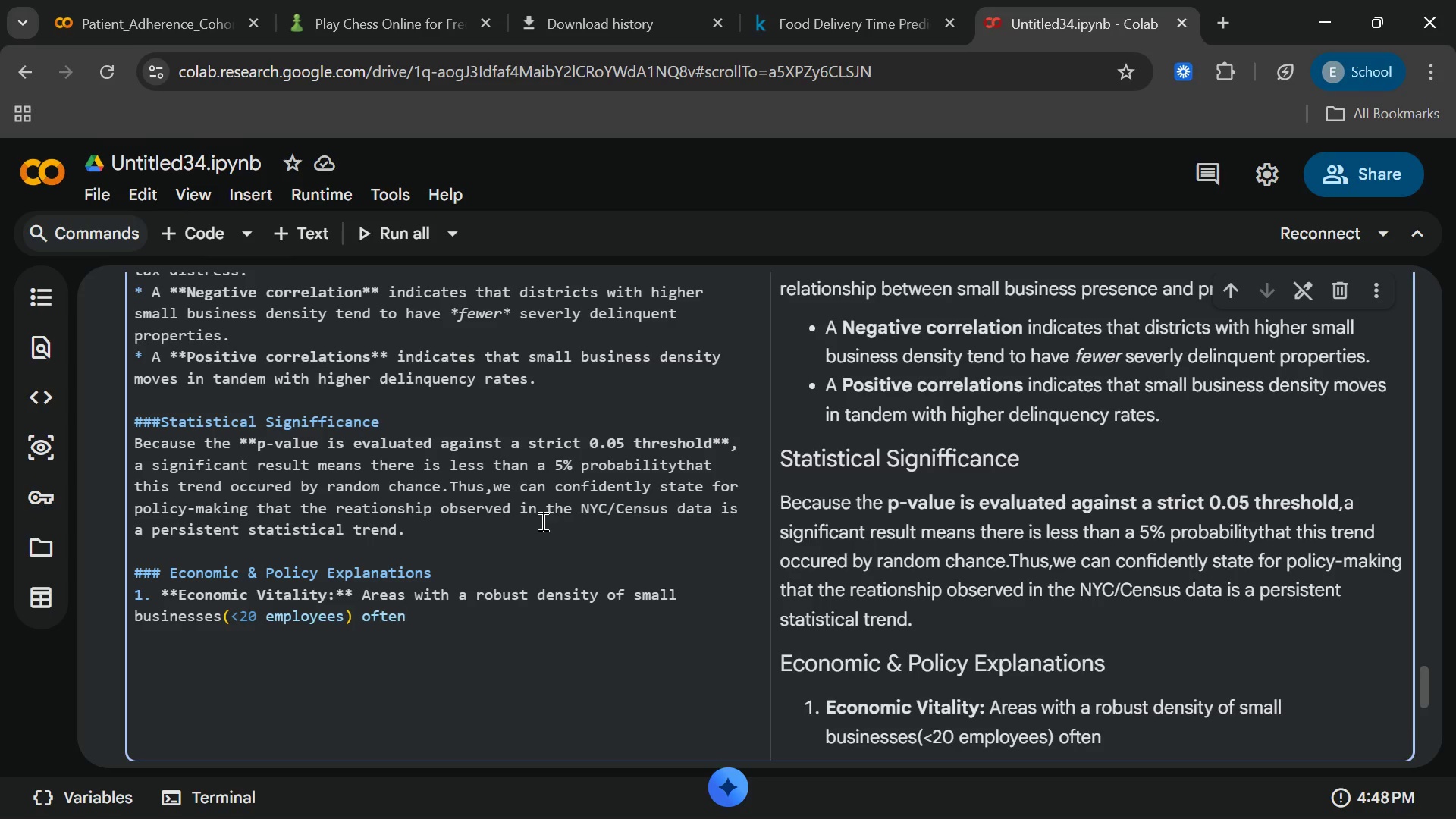 
type( ref)
 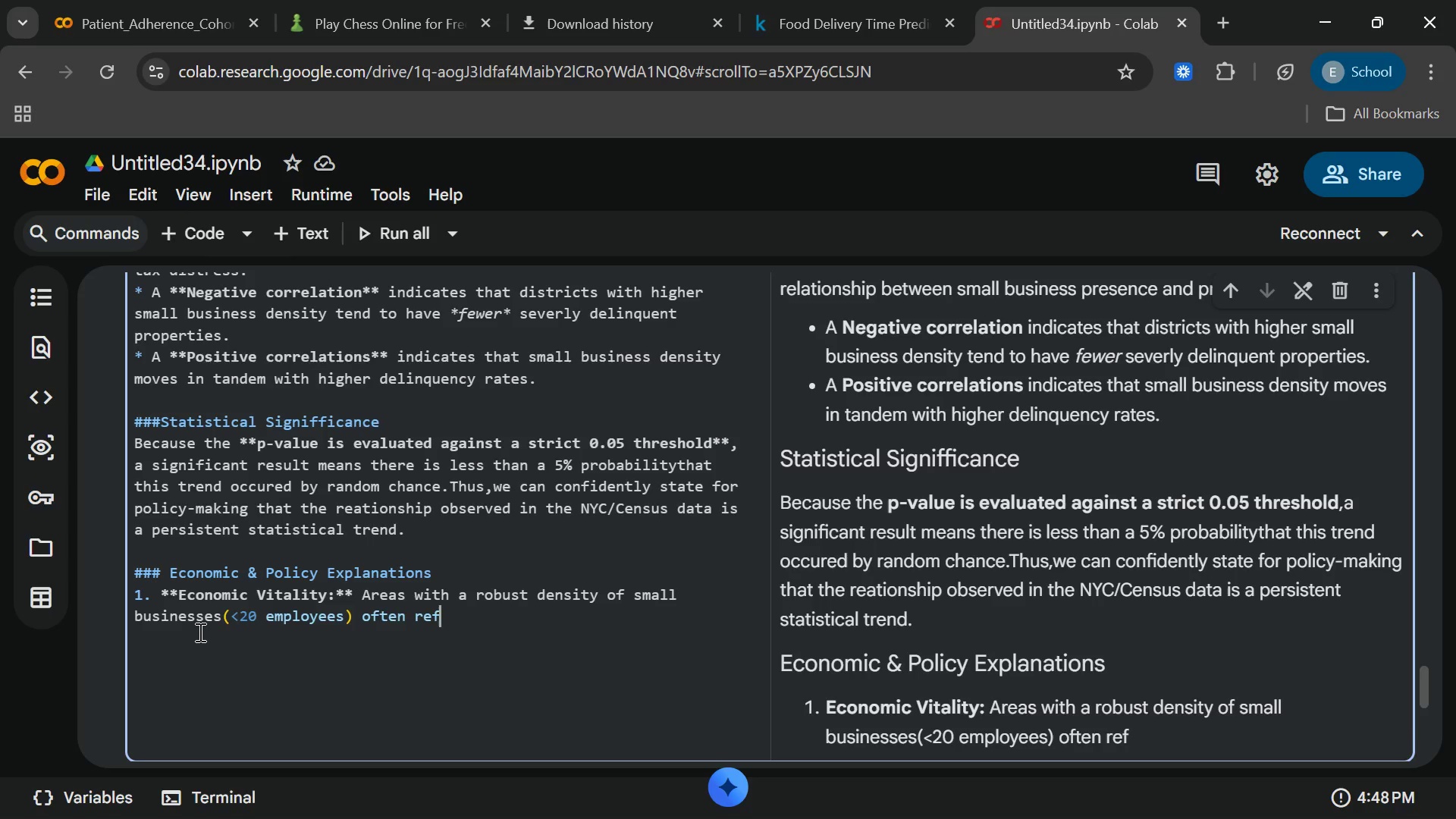 
wait(5.25)
 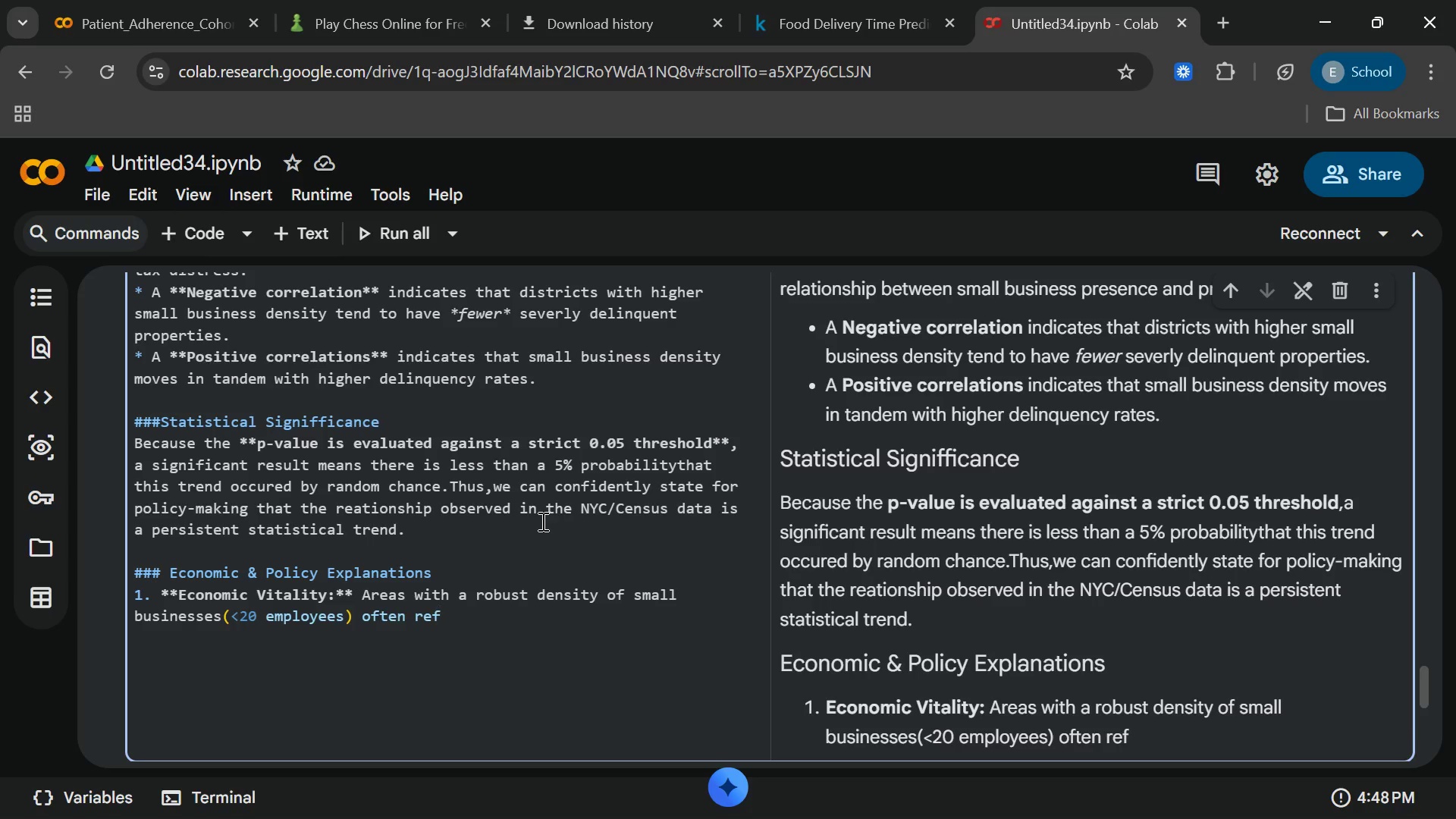 
left_click([223, 613])
 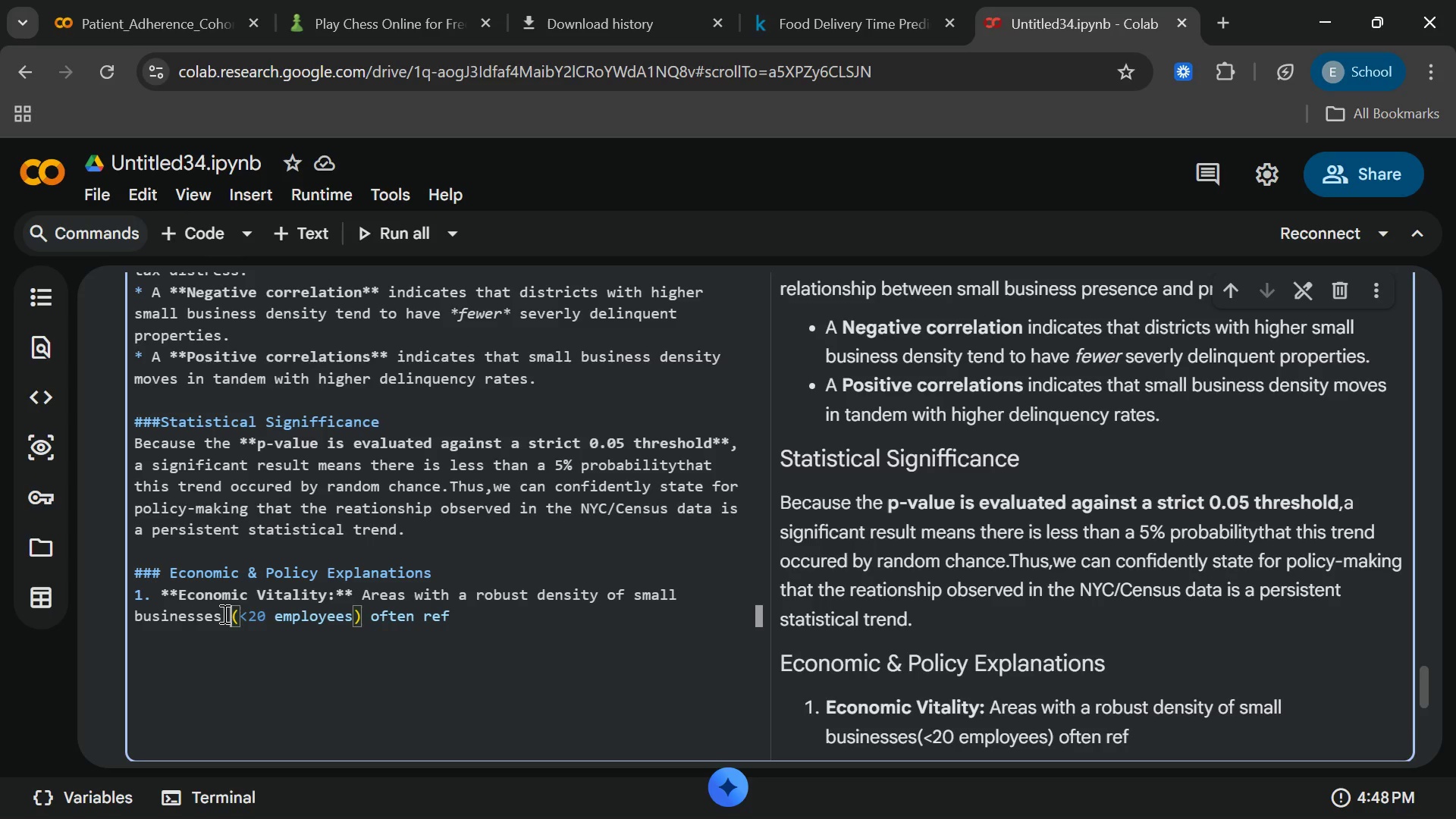 
key(Space)
 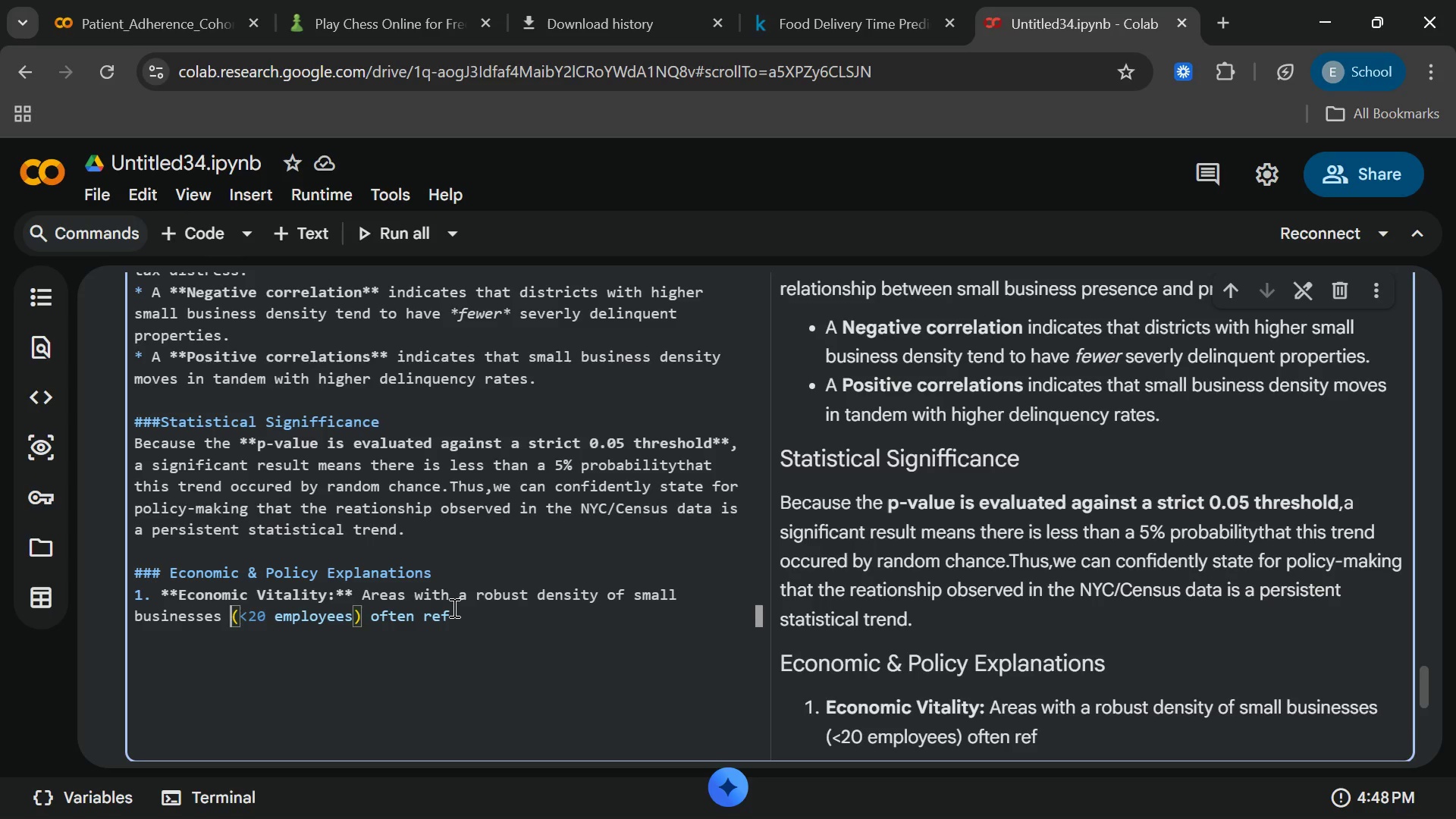 
left_click([453, 607])
 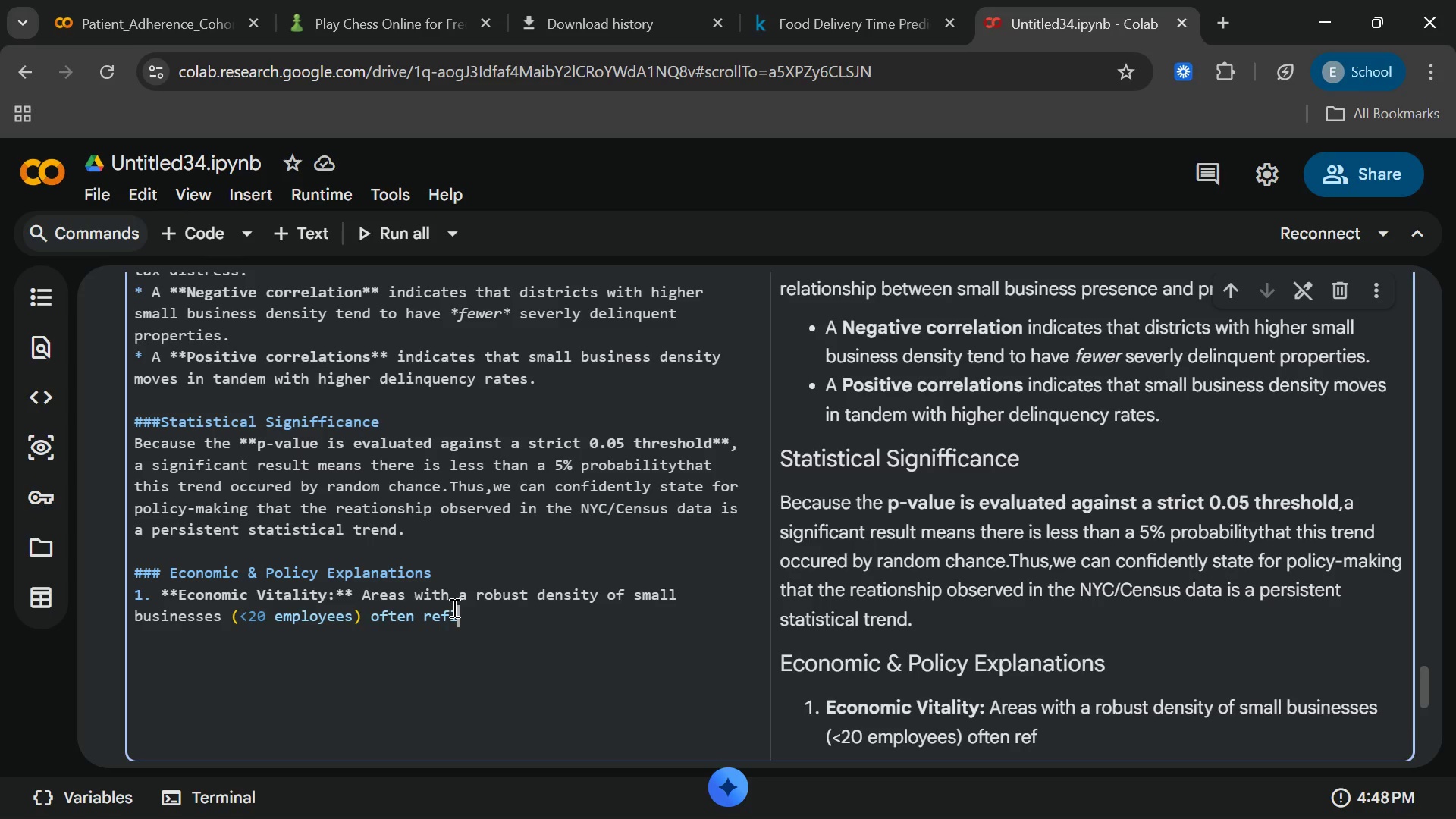 
type(lecy)
key(Backspace)
type(ts)
 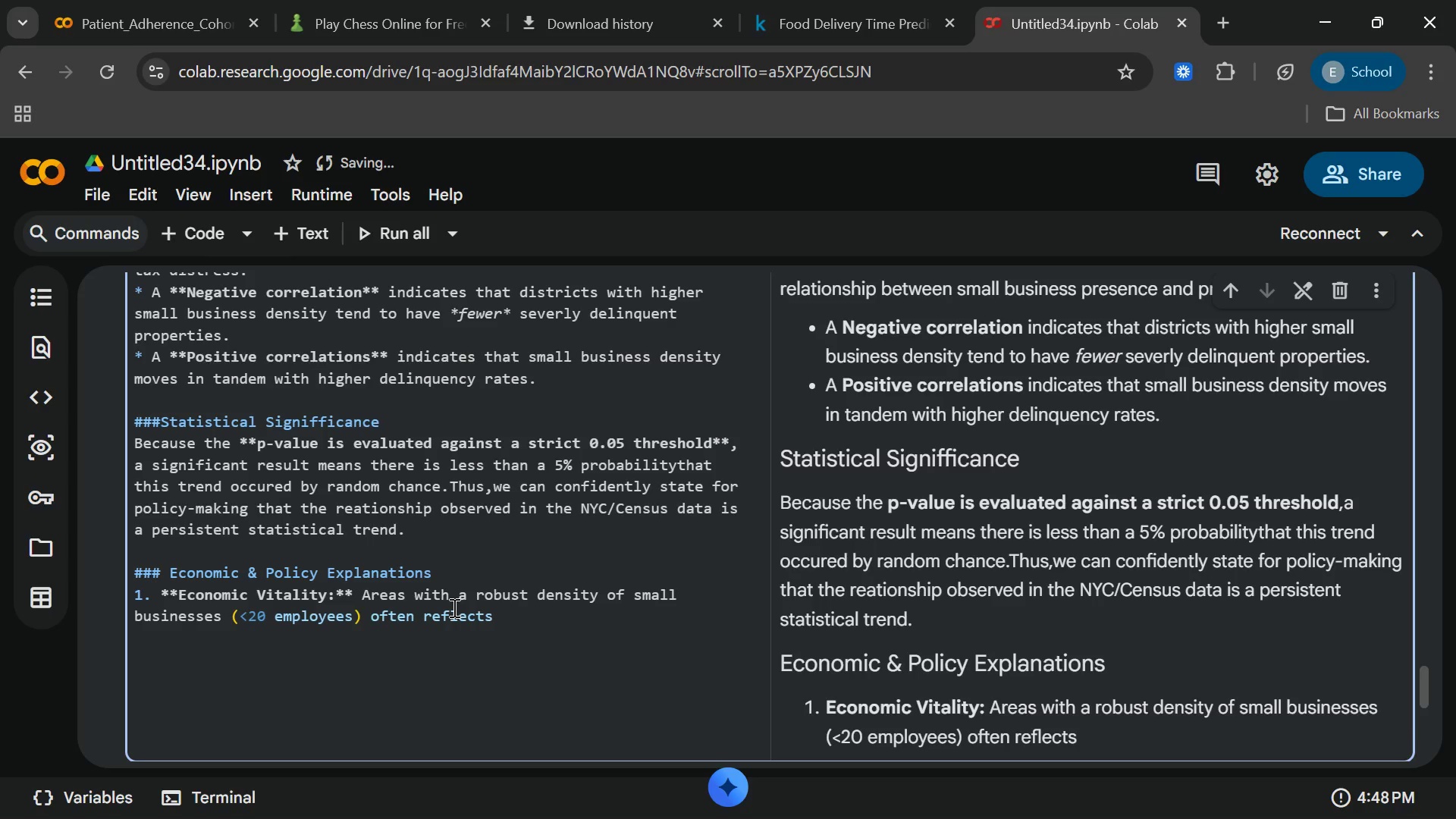 
type( hgih)
key(Backspace)
key(Backspace)
key(Backspace)
type(igh)
 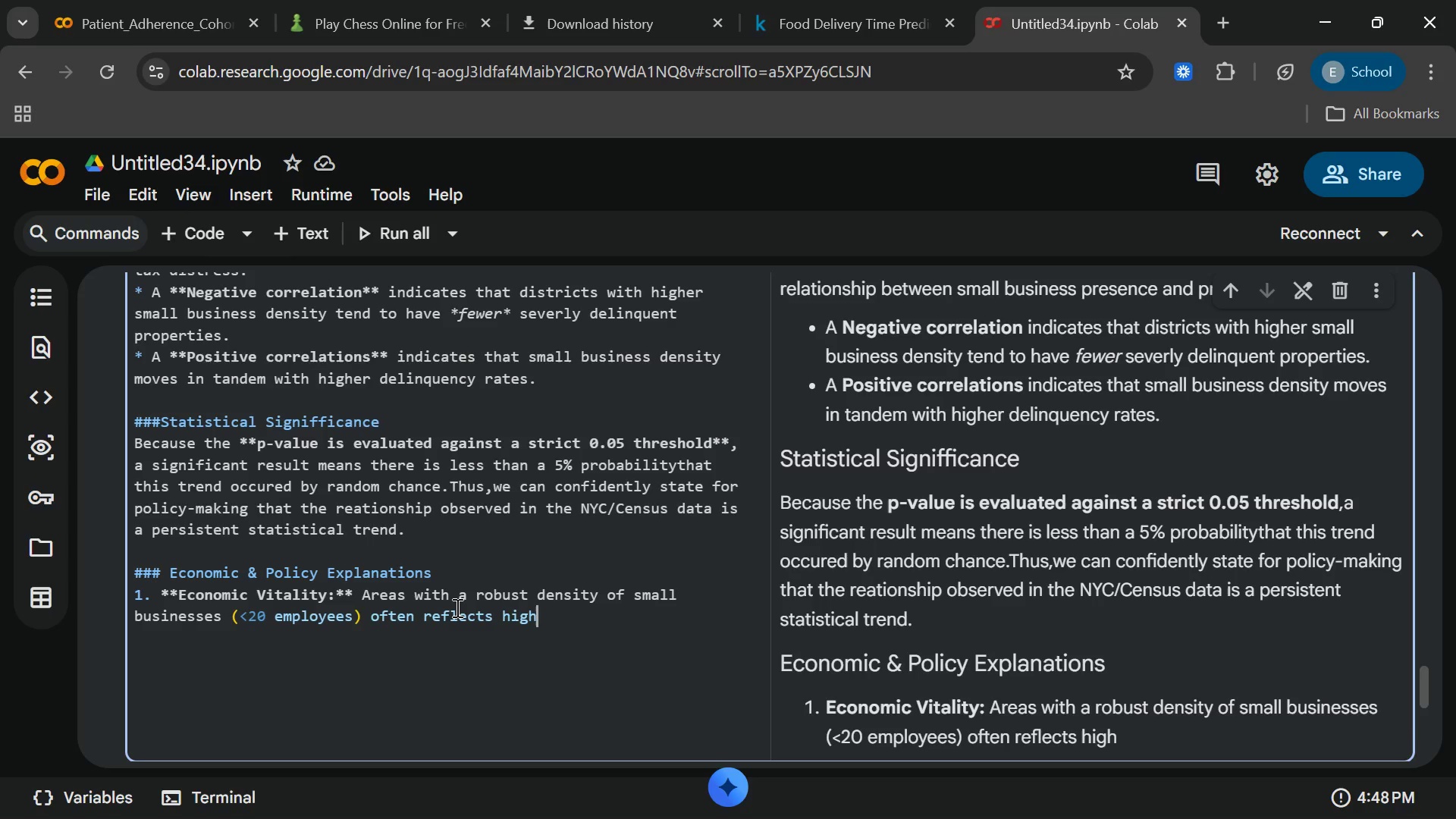 
wait(8.78)
 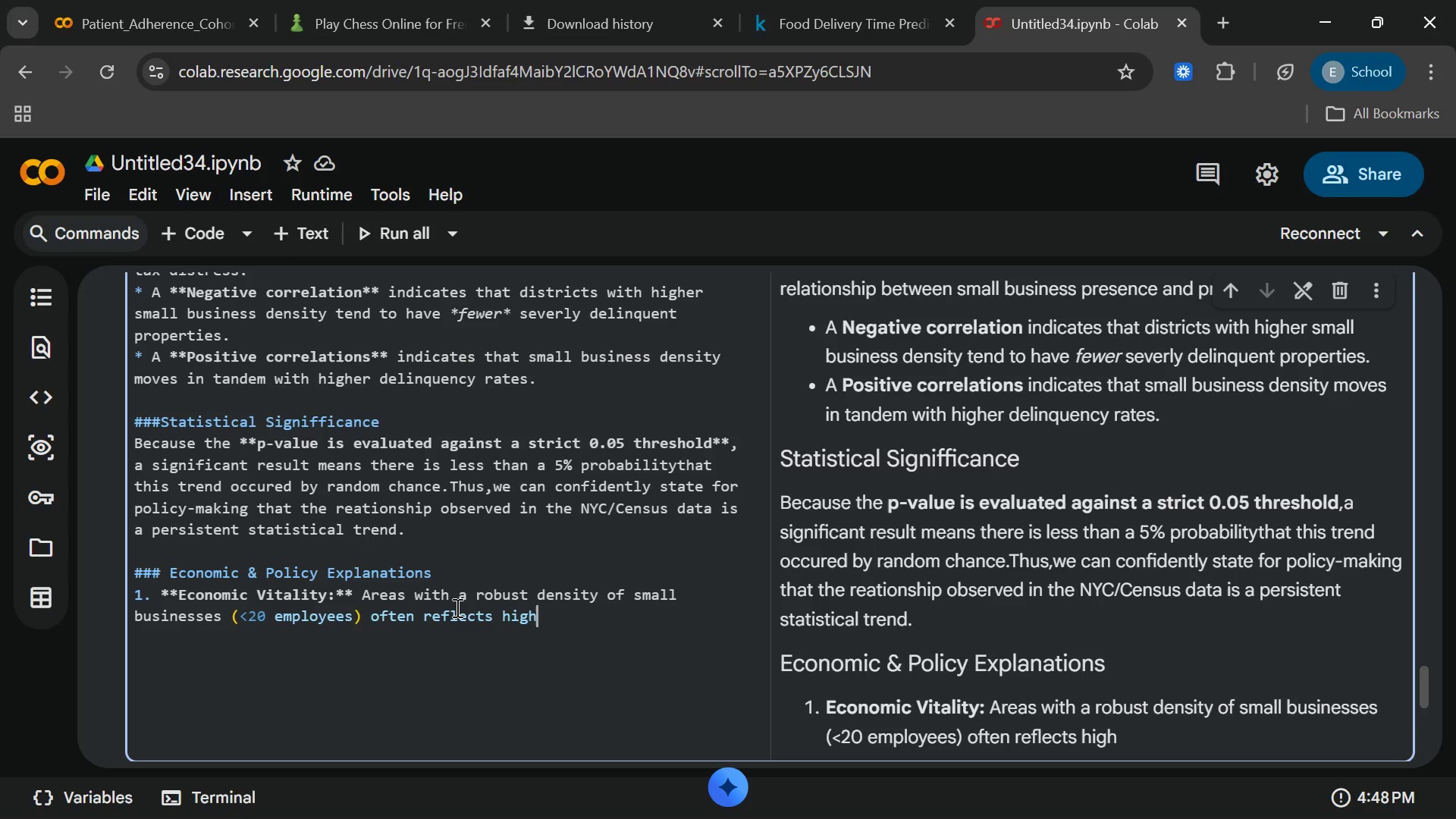 
type( local civic engagement)
 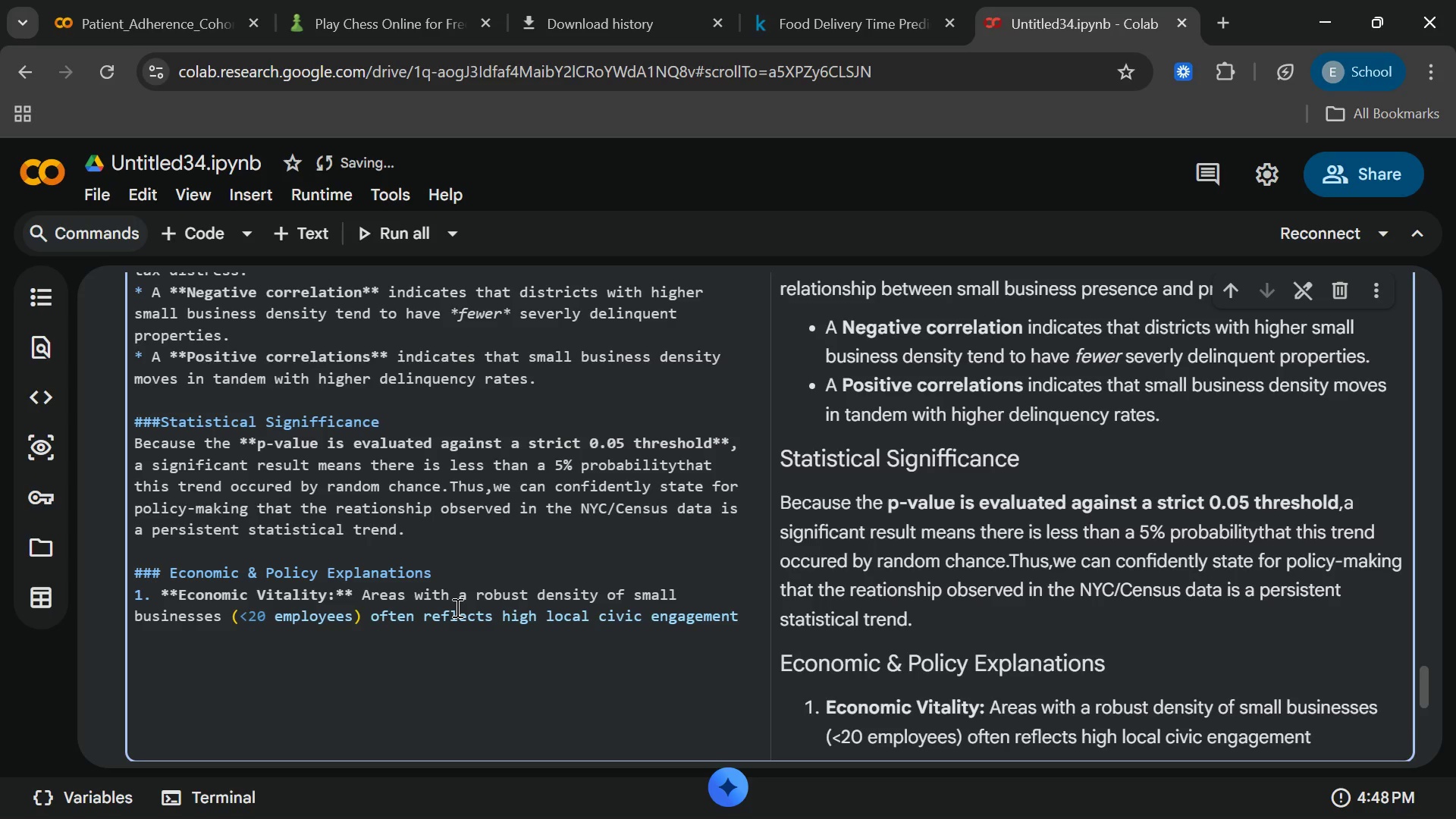 
type(,health)
 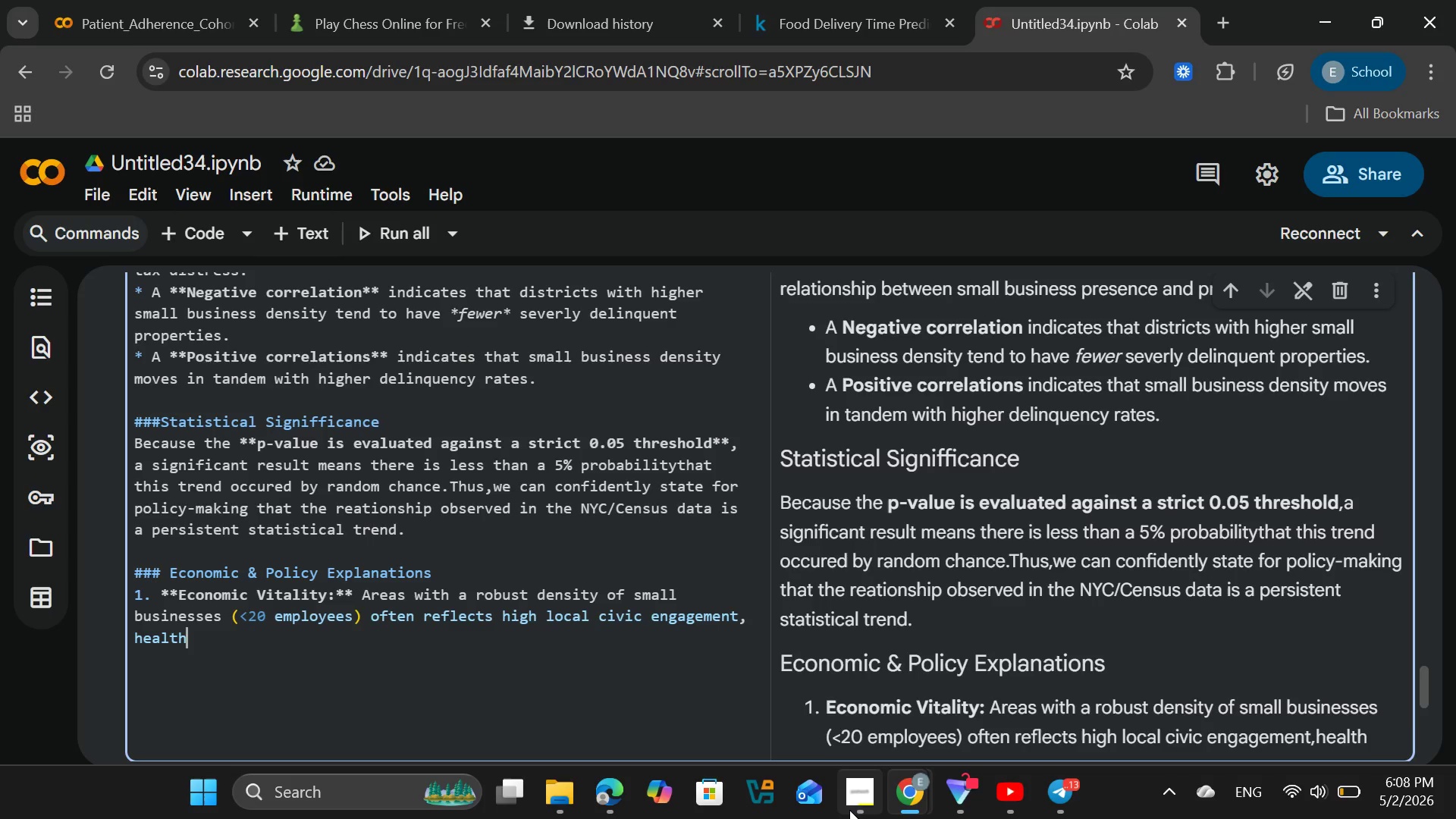 
left_click([854, 810])